 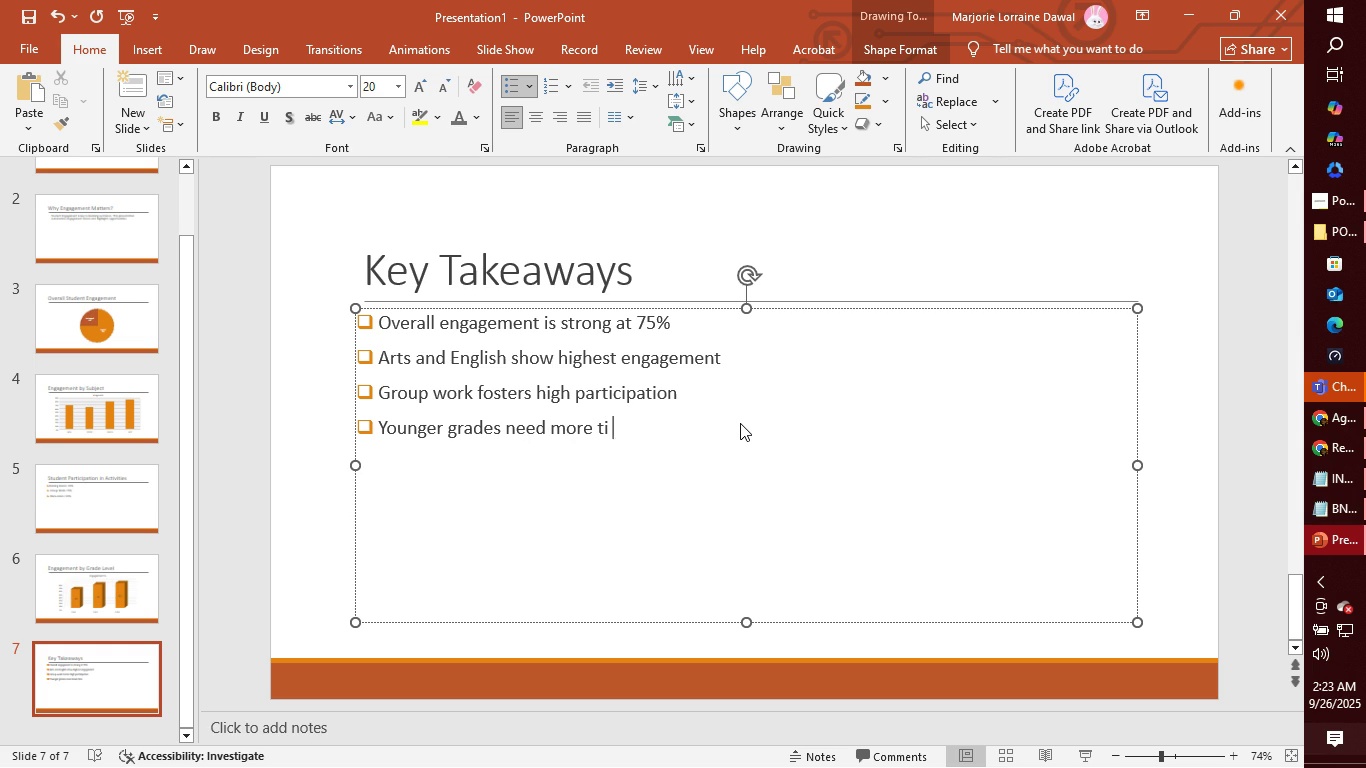 
key(Backspace)
 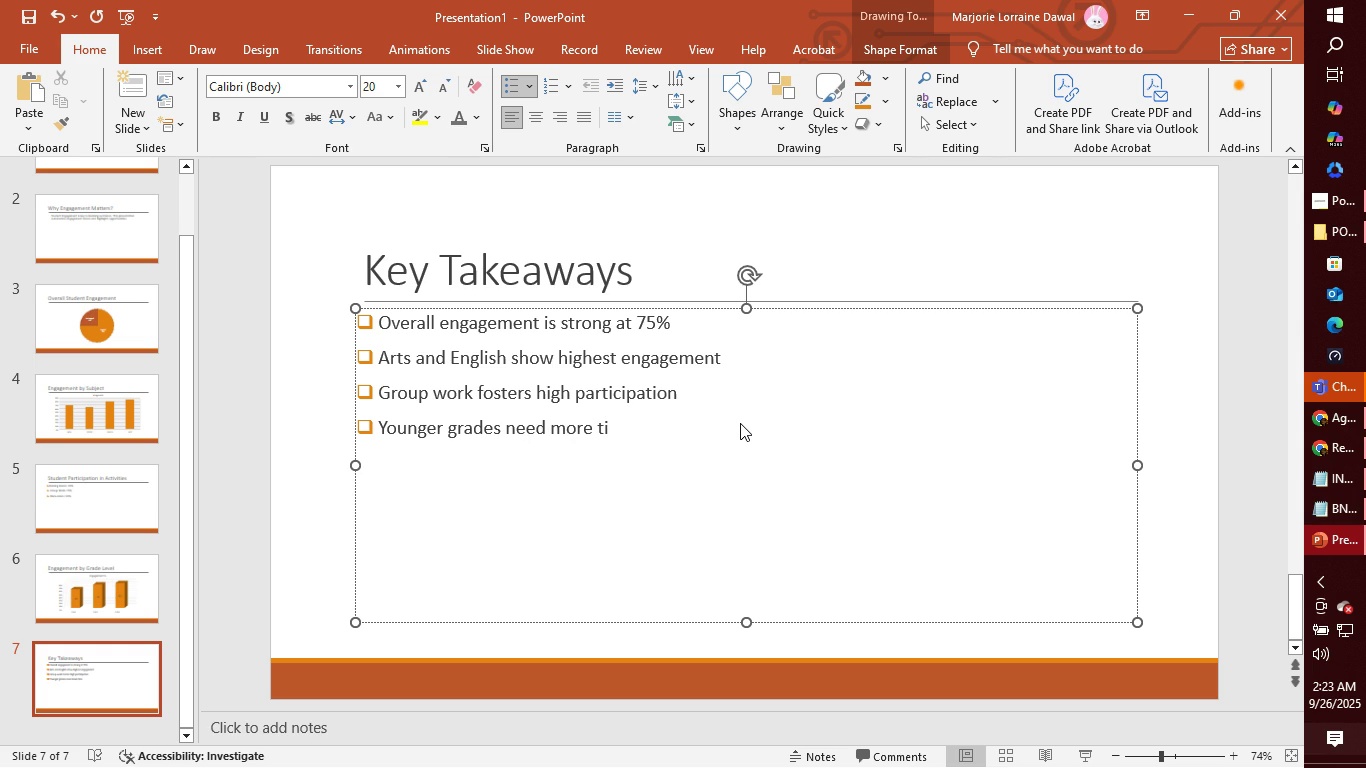 
key(Backspace)
 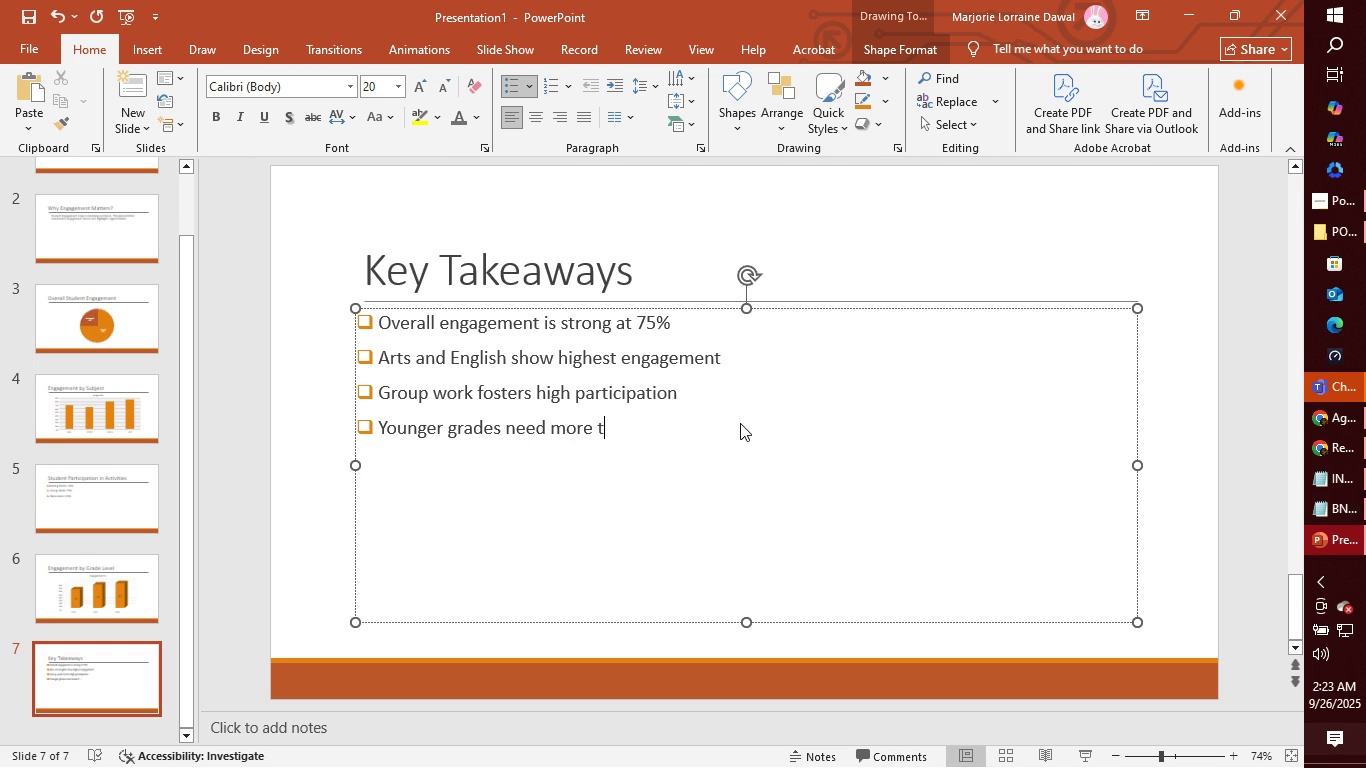 
key(Backspace)
 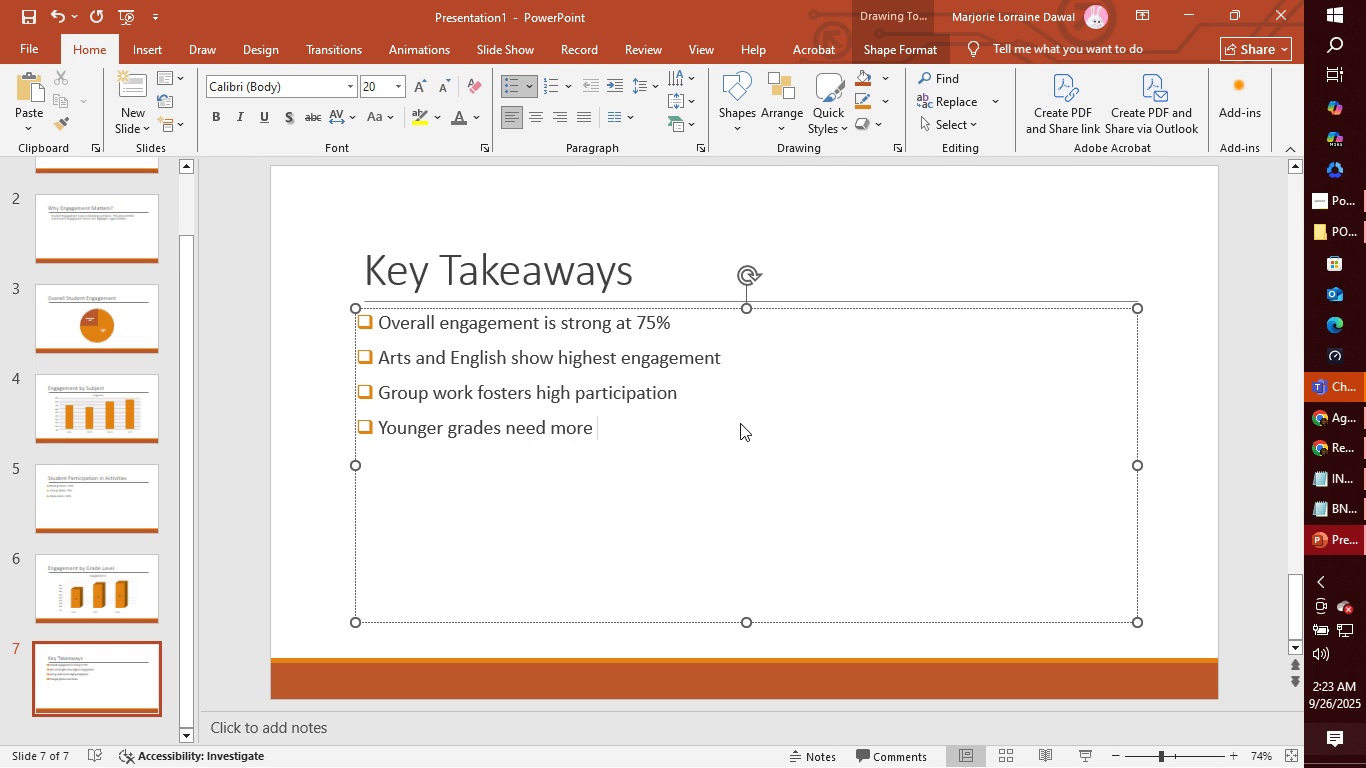 
type(engagement suppot)
key(Backspace)
type(rt)
 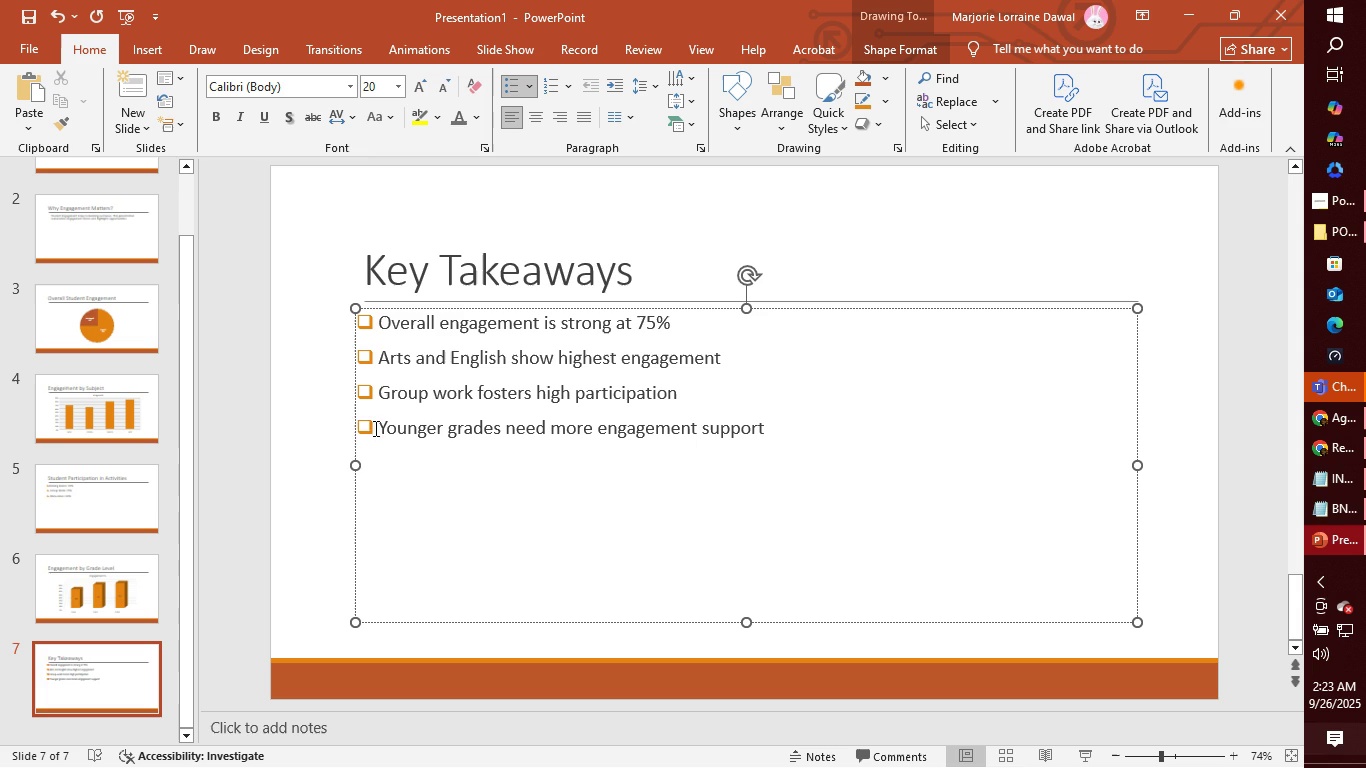 
wait(28.8)
 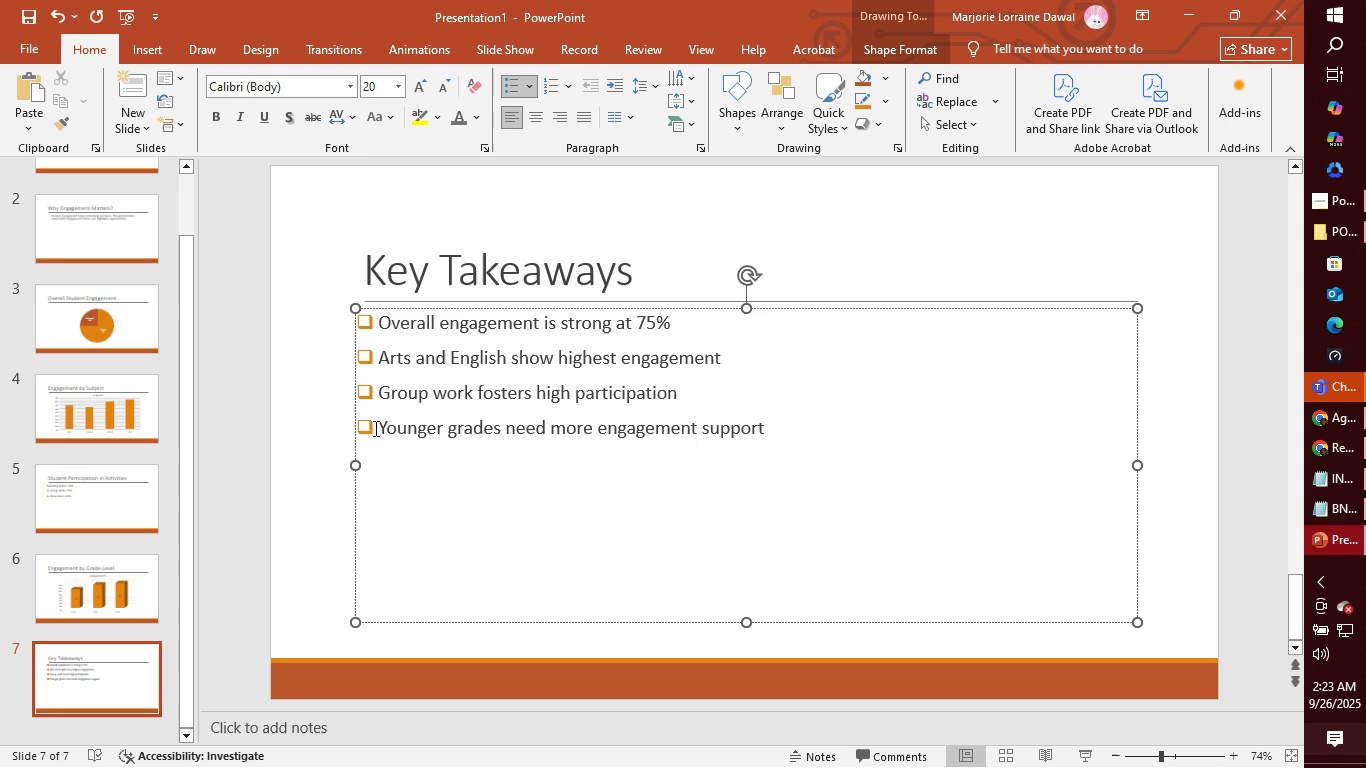 
left_click([128, 94])
 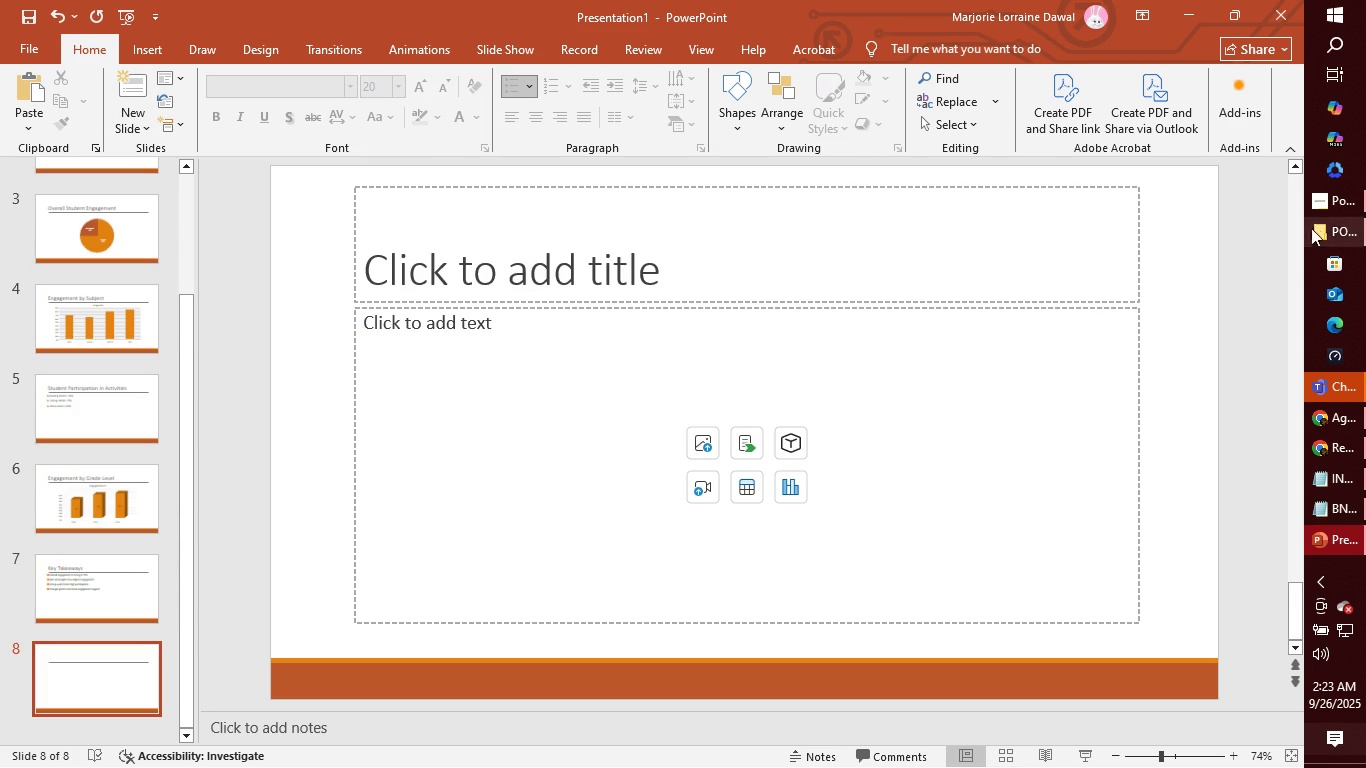 
left_click([1333, 198])